 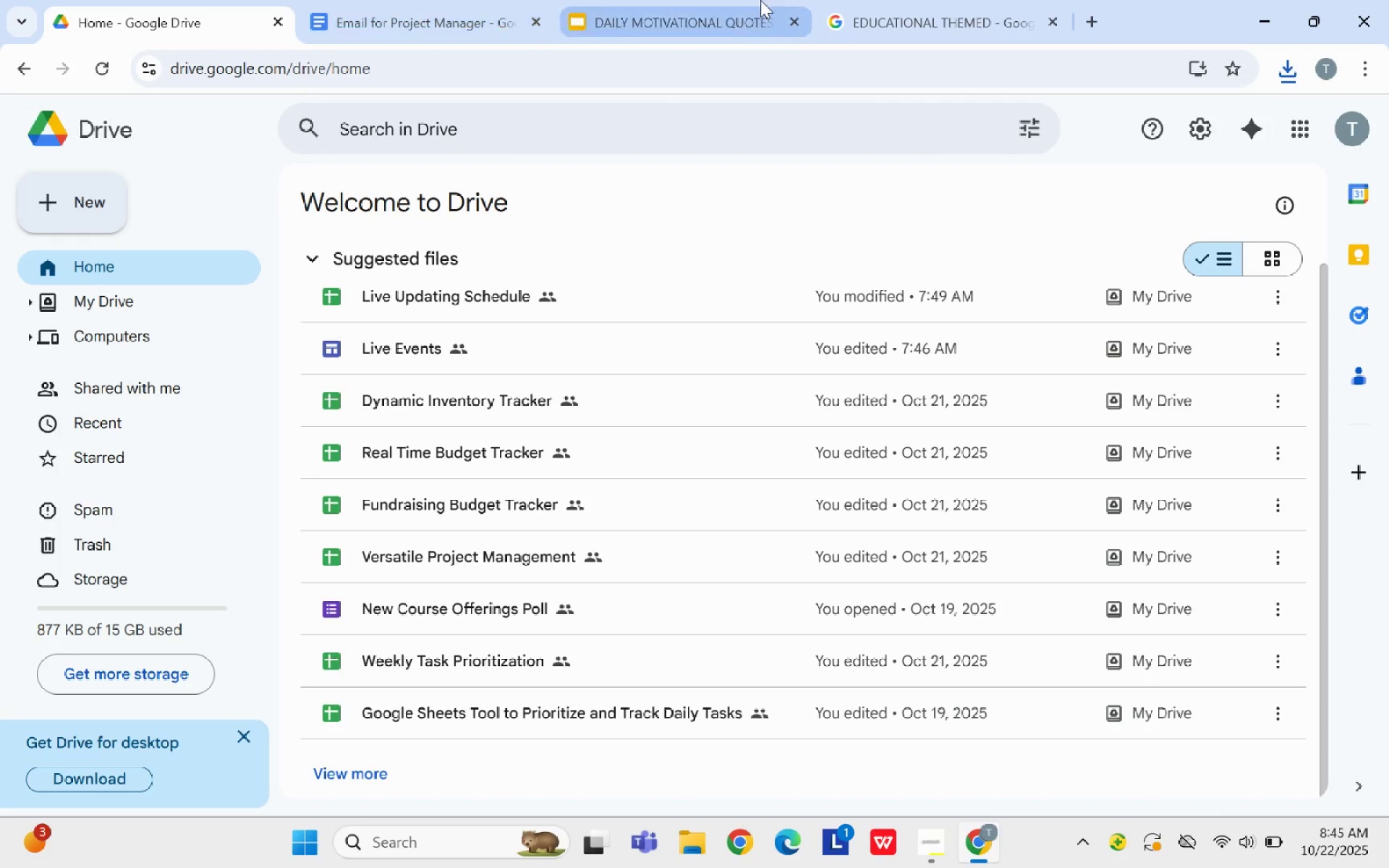 
left_click([773, 0])
 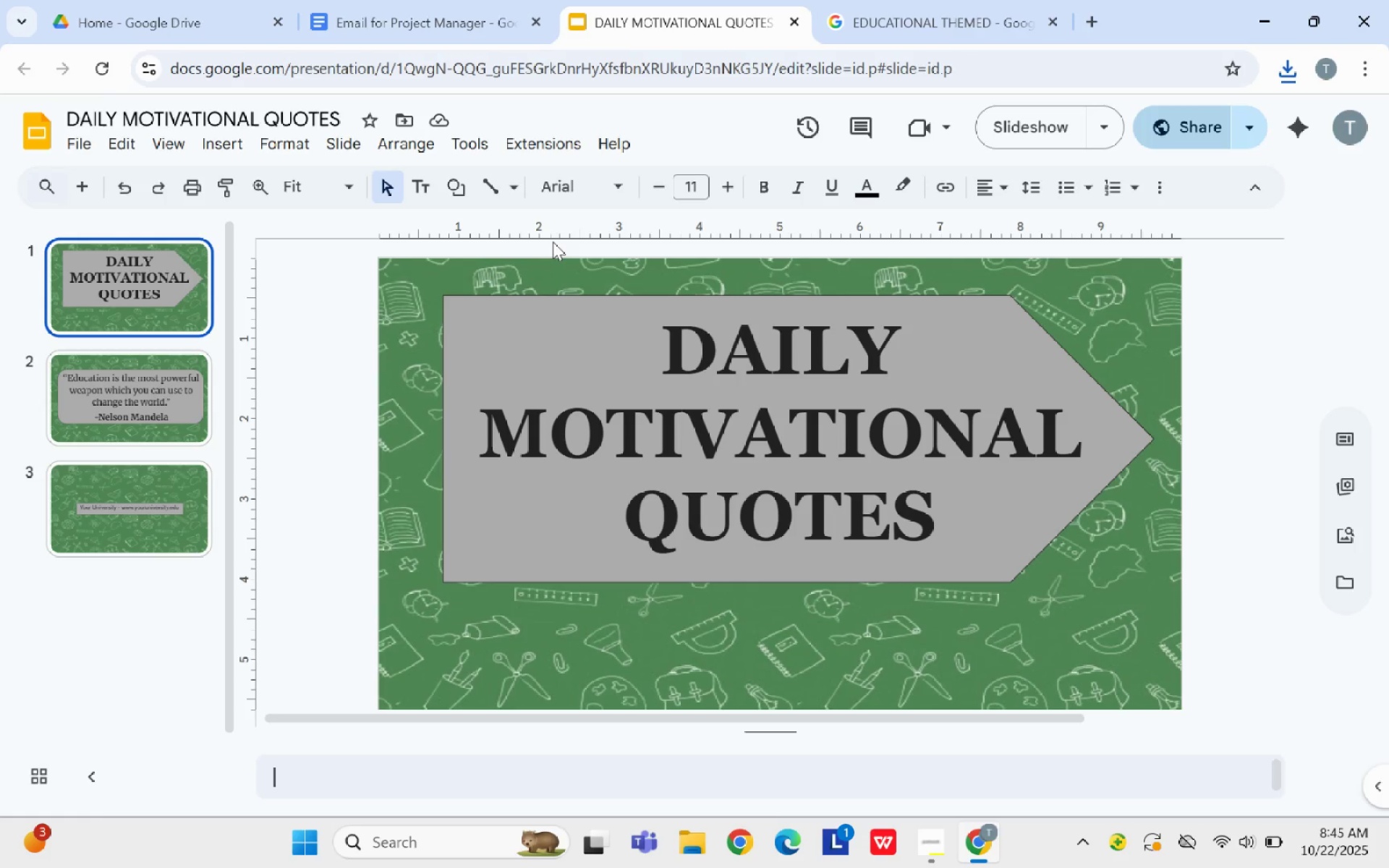 
left_click([603, 284])
 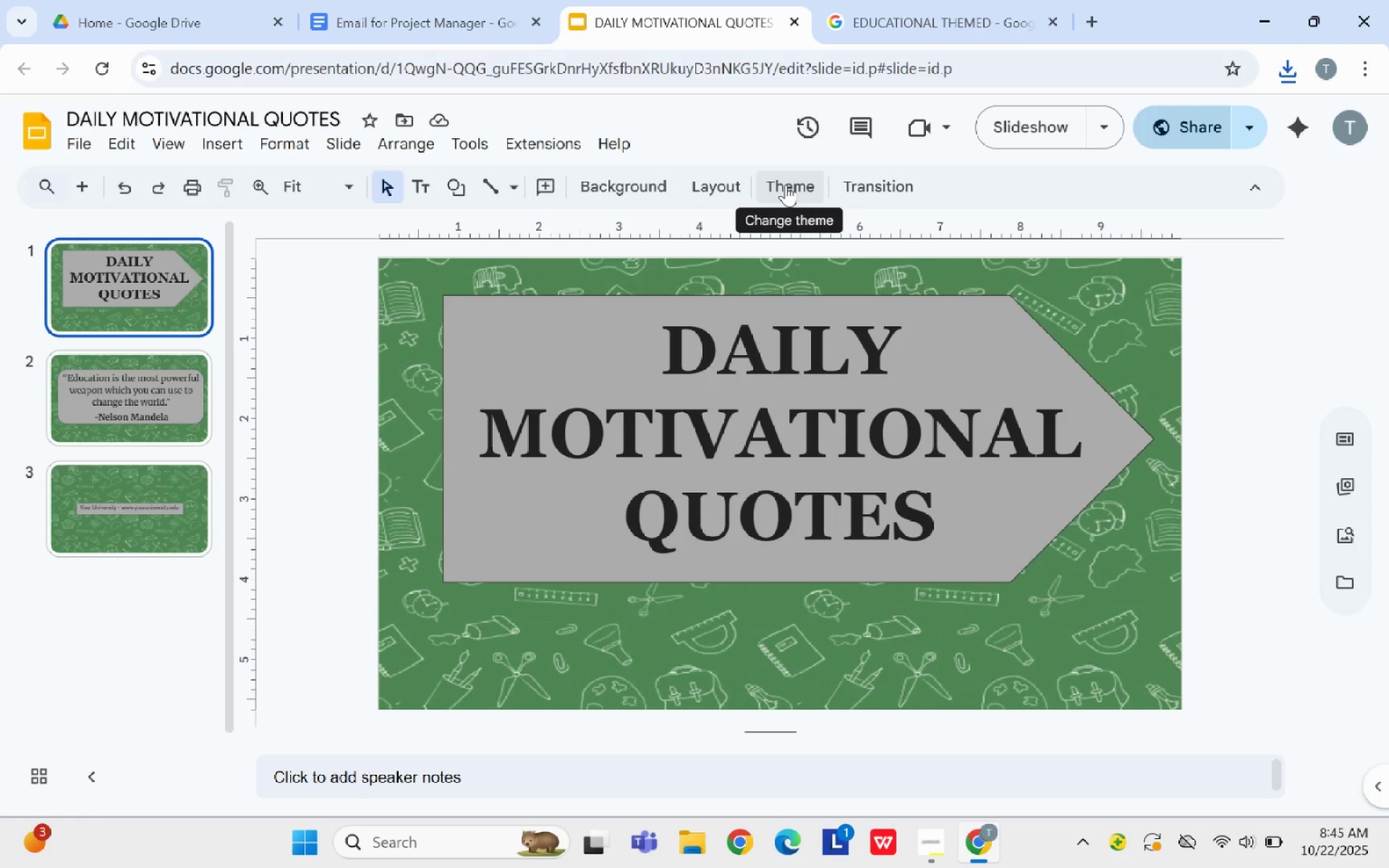 
wait(7.13)
 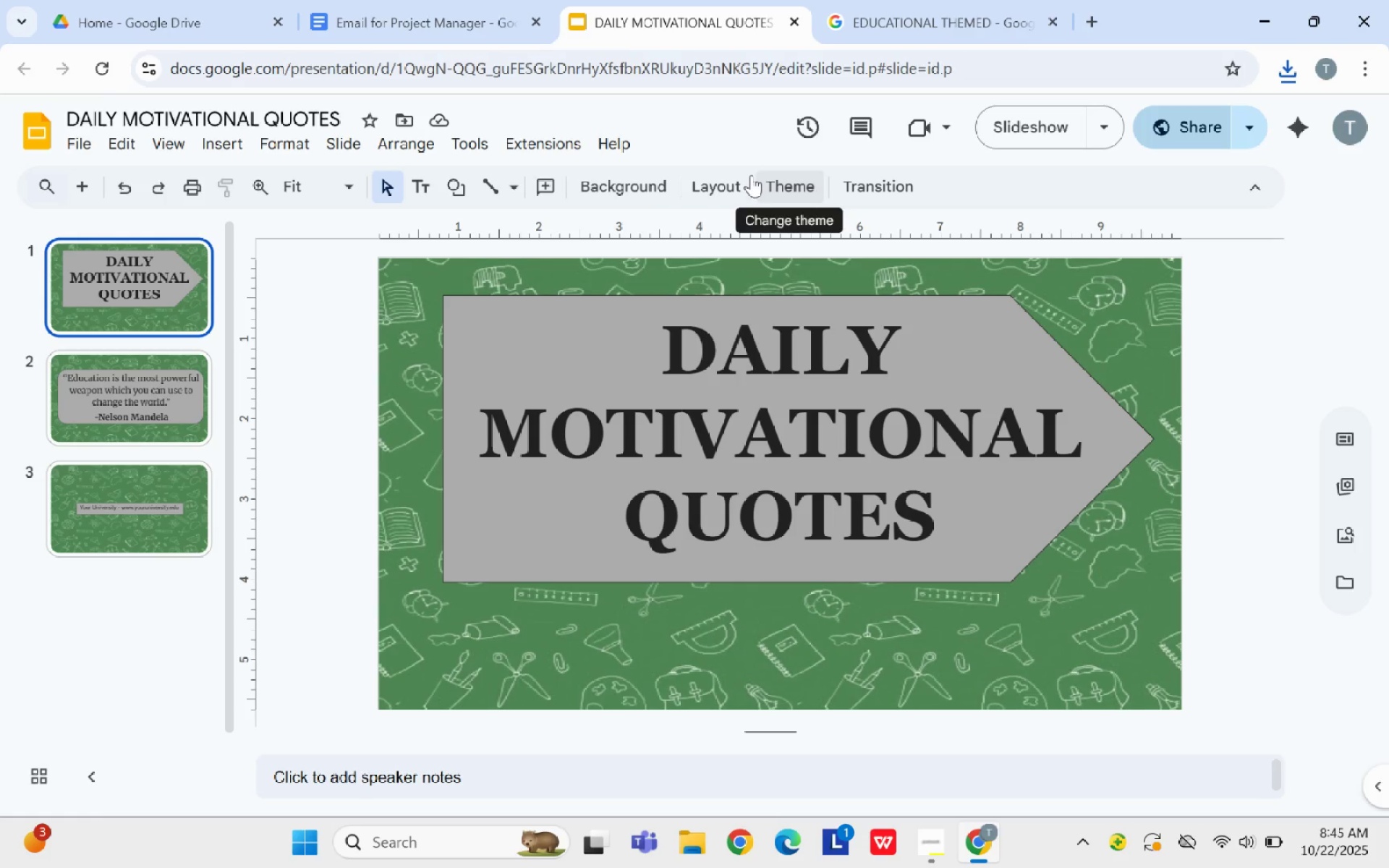 
left_click([232, 150])
 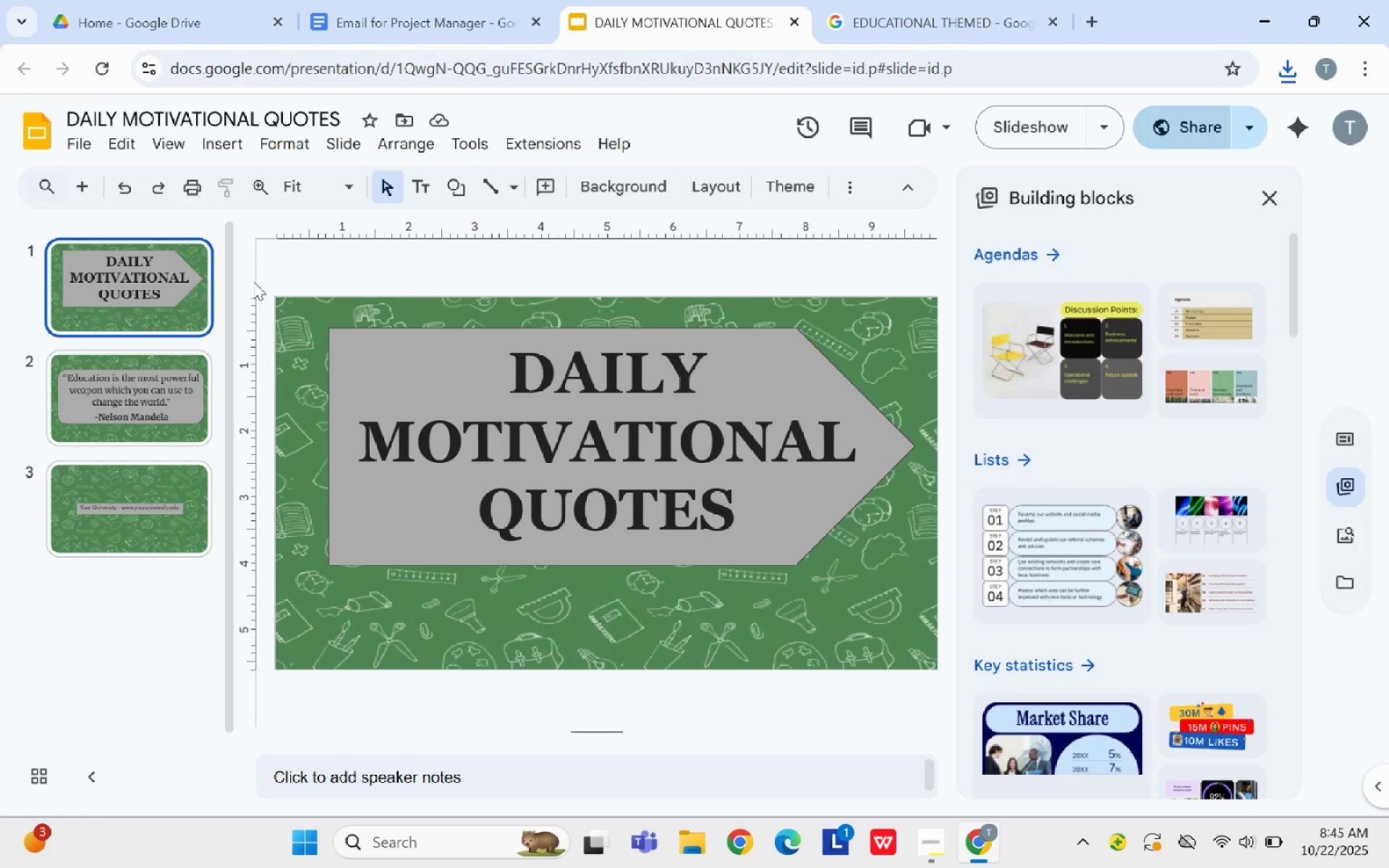 
wait(7.68)
 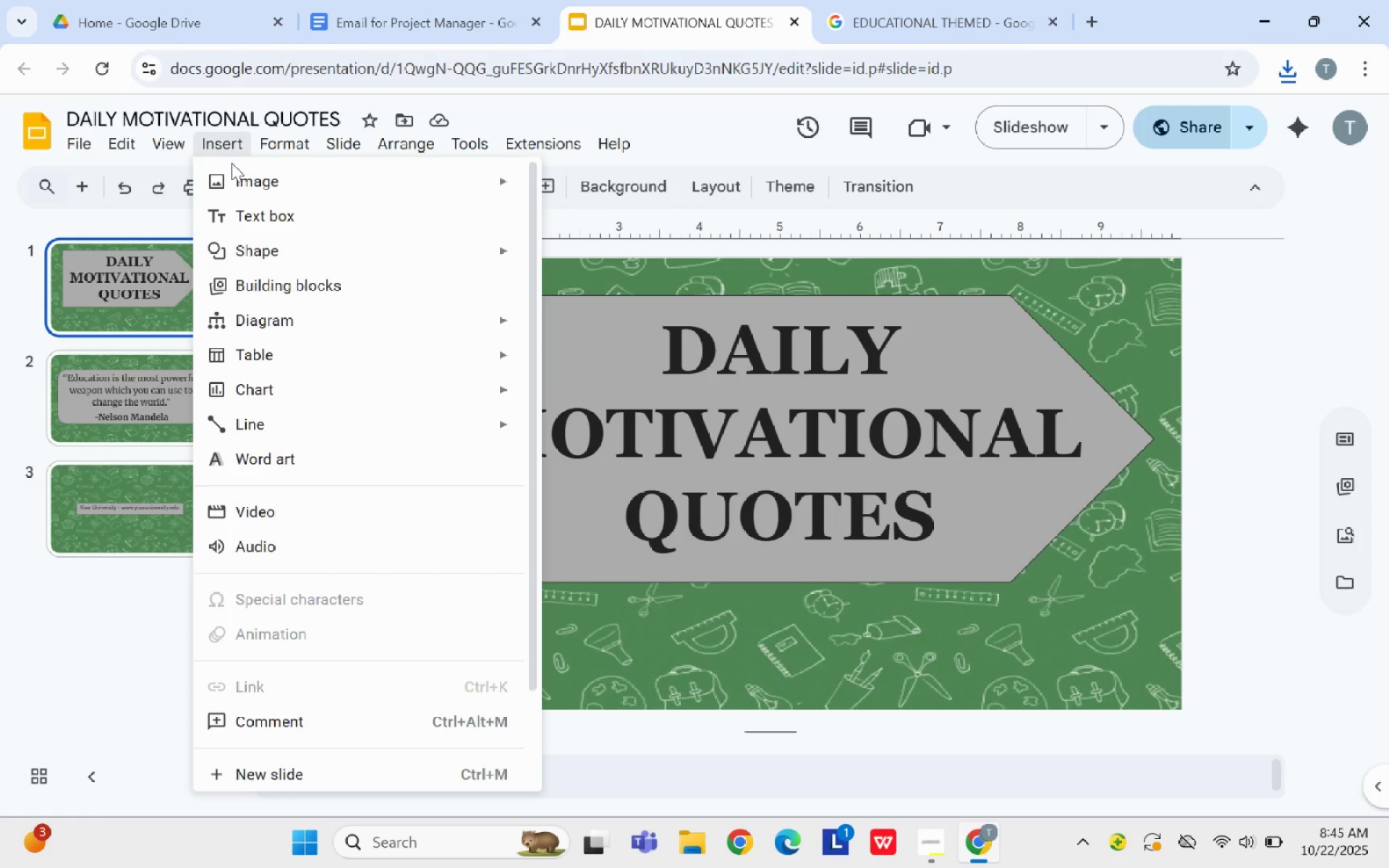 
scroll: coordinate [1050, 677], scroll_direction: down, amount: 14.0
 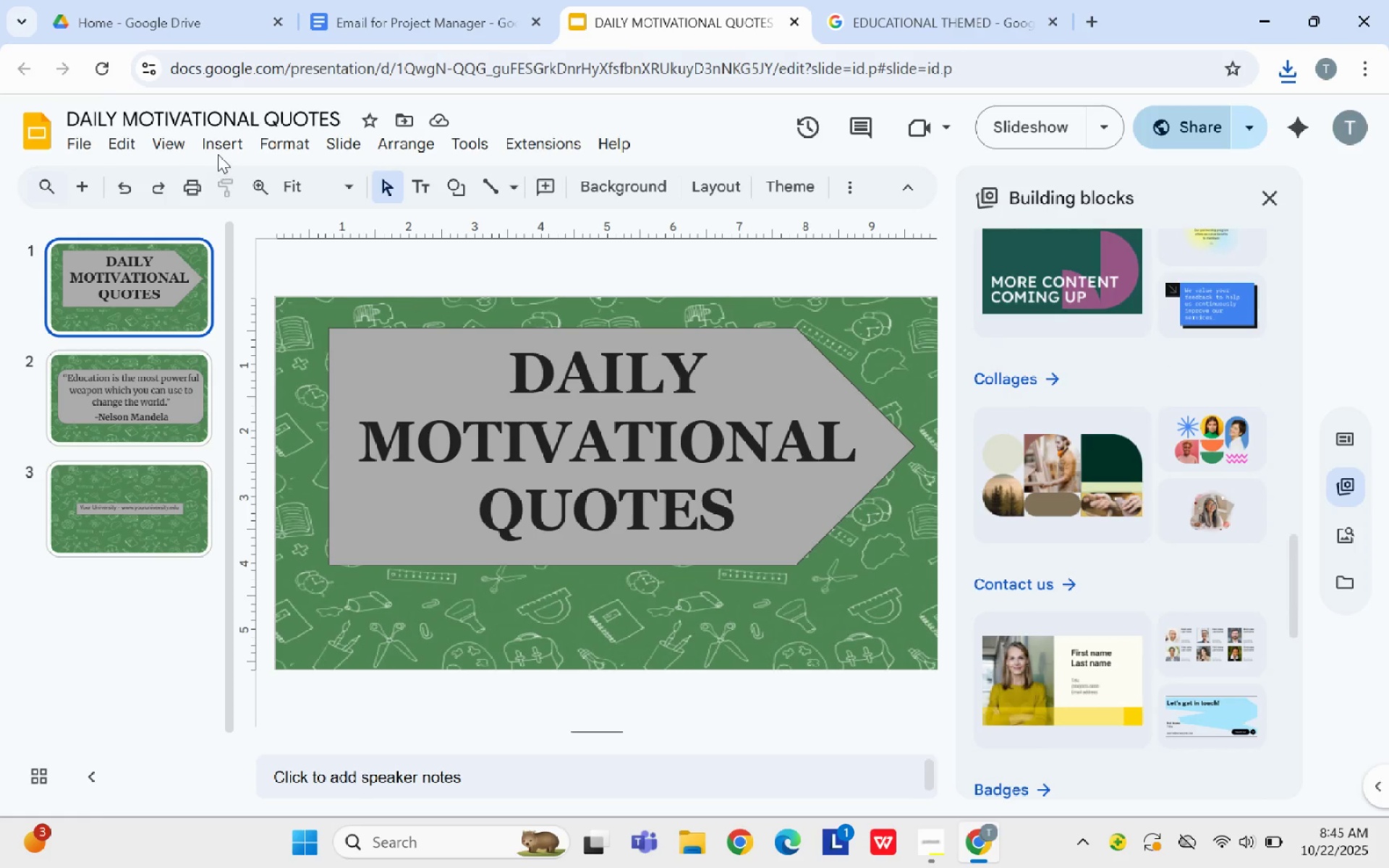 
left_click([218, 146])
 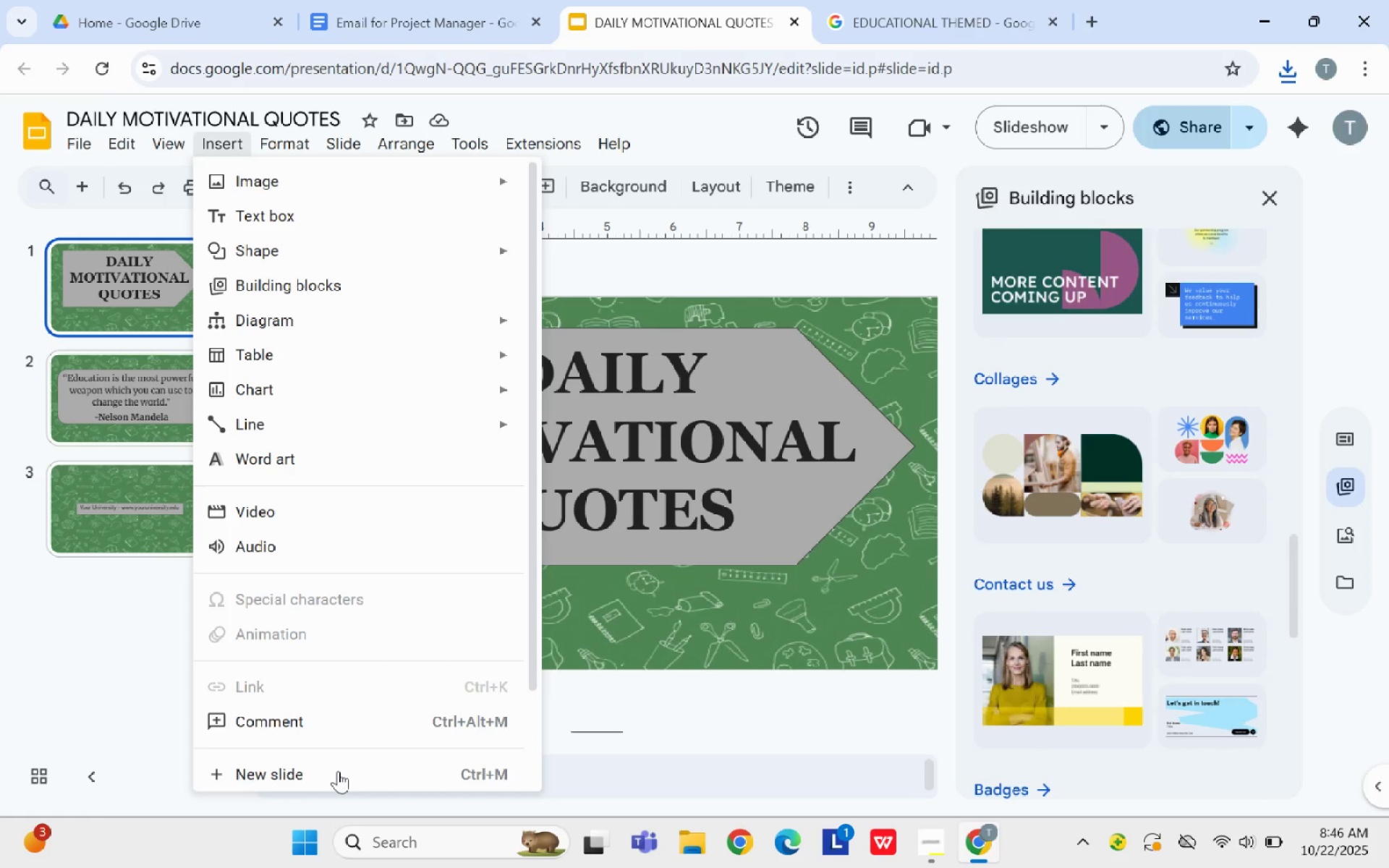 
scroll: coordinate [367, 679], scroll_direction: down, amount: 2.0
 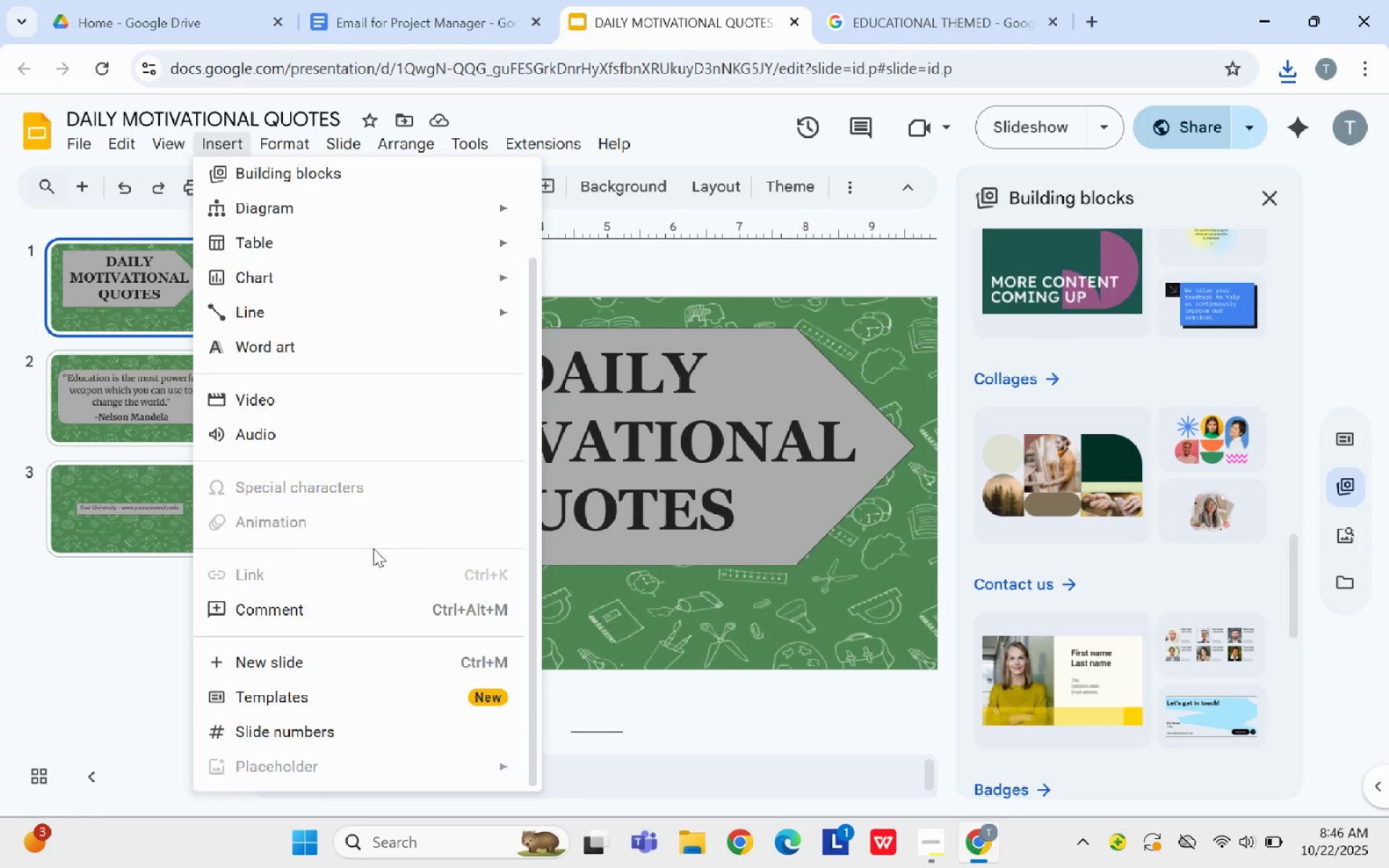 